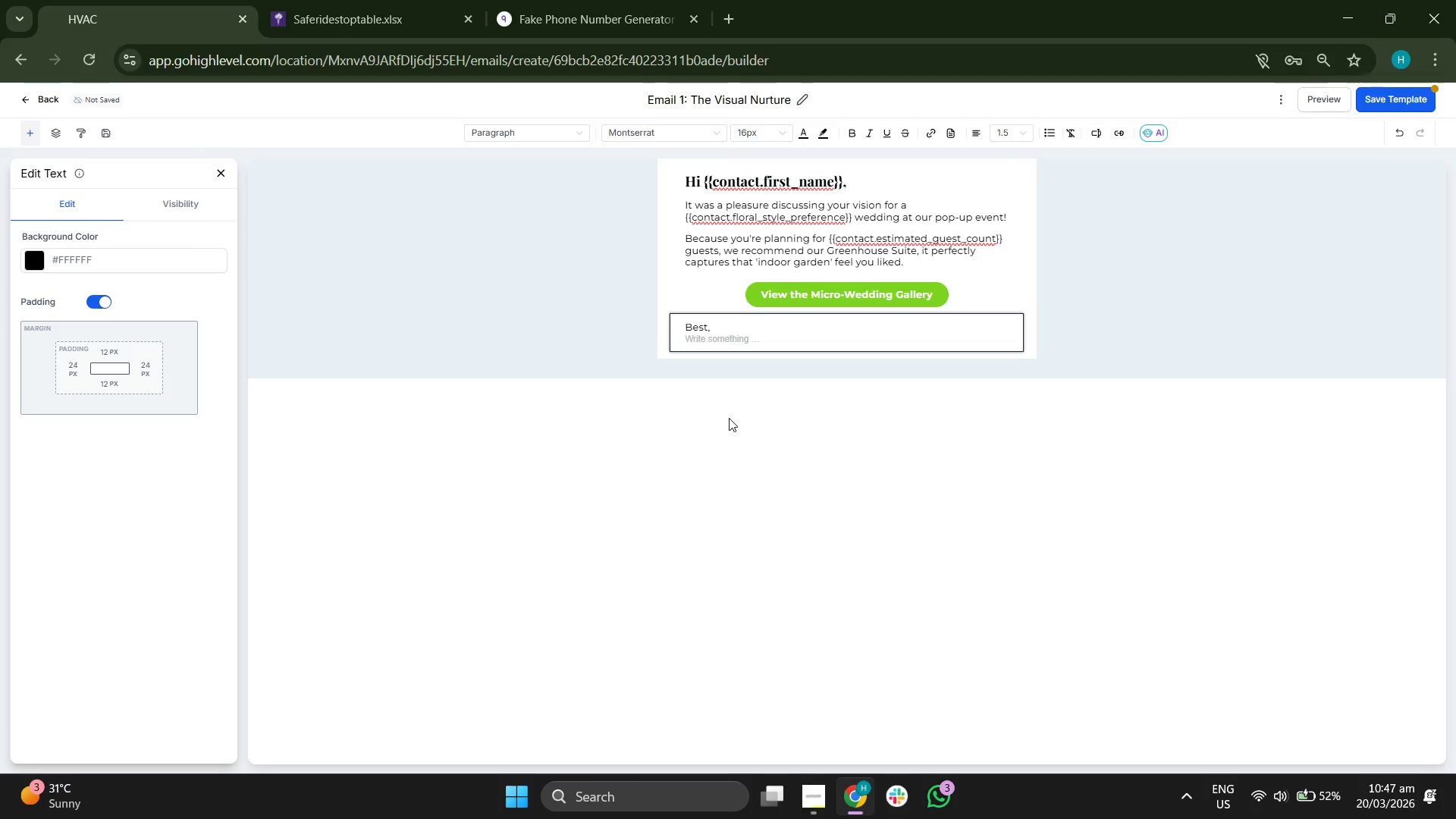 
type(The Glasshouse Team)
 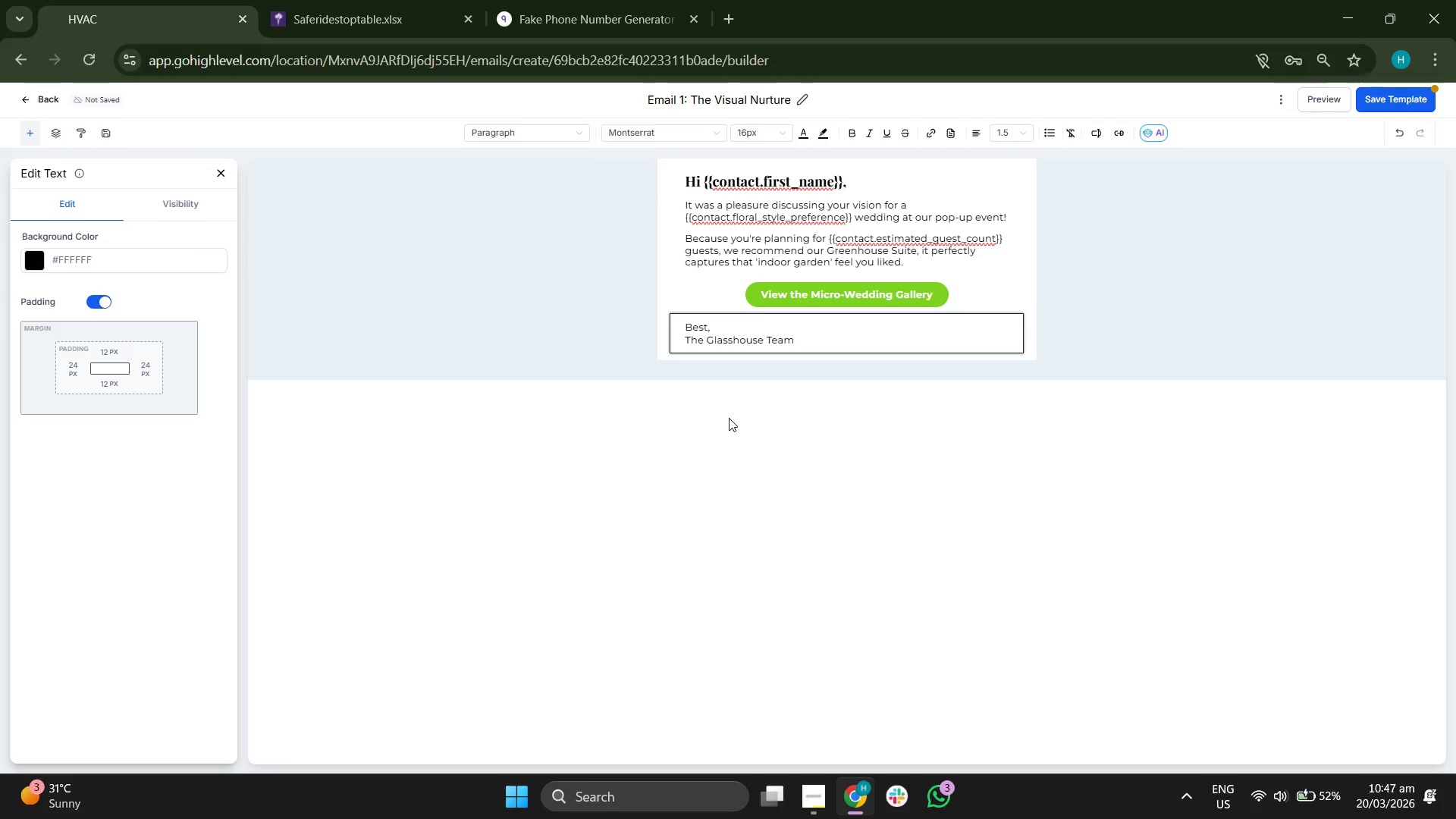 
left_click([729, 418])
 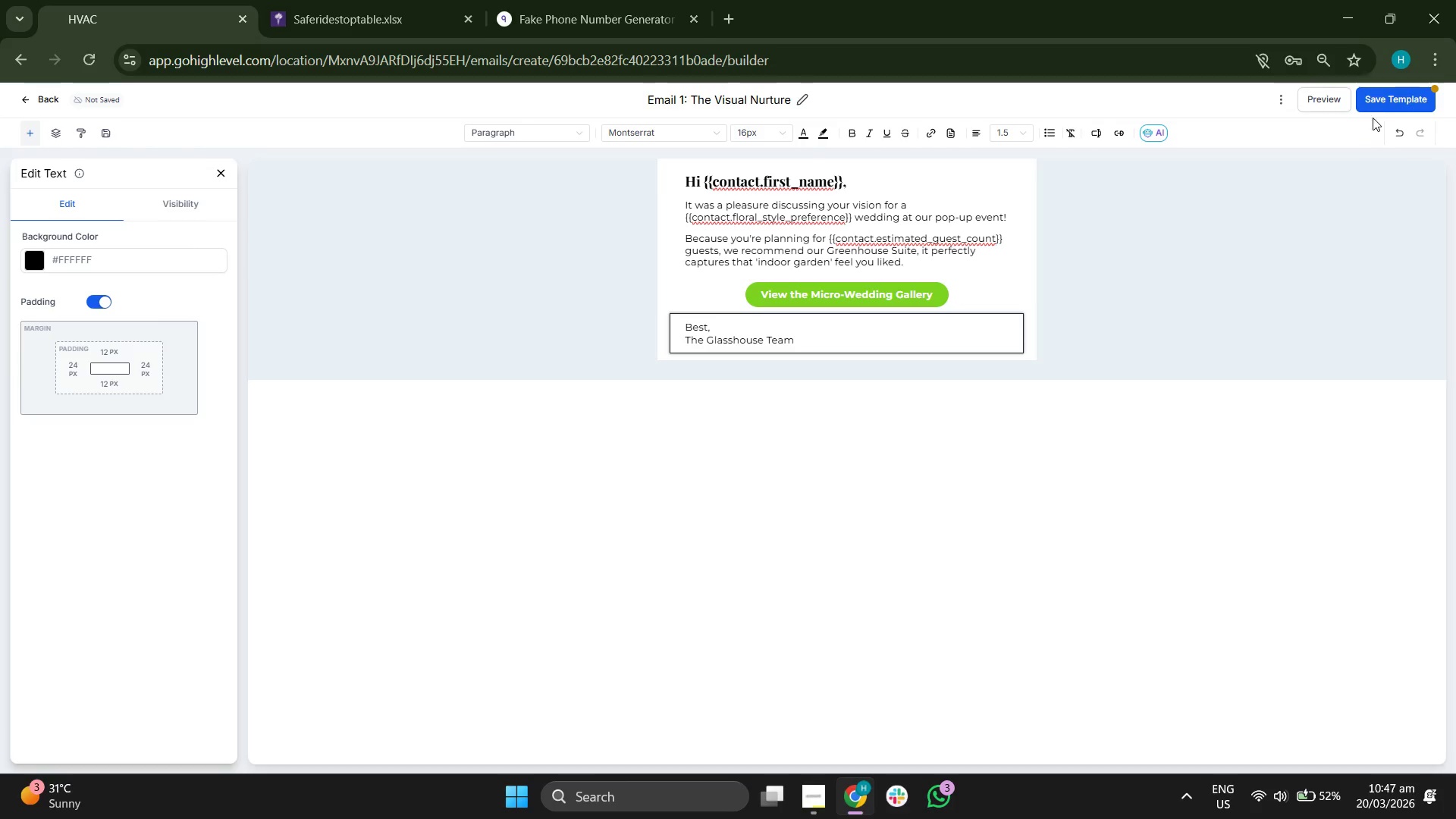 
left_click([1385, 97])
 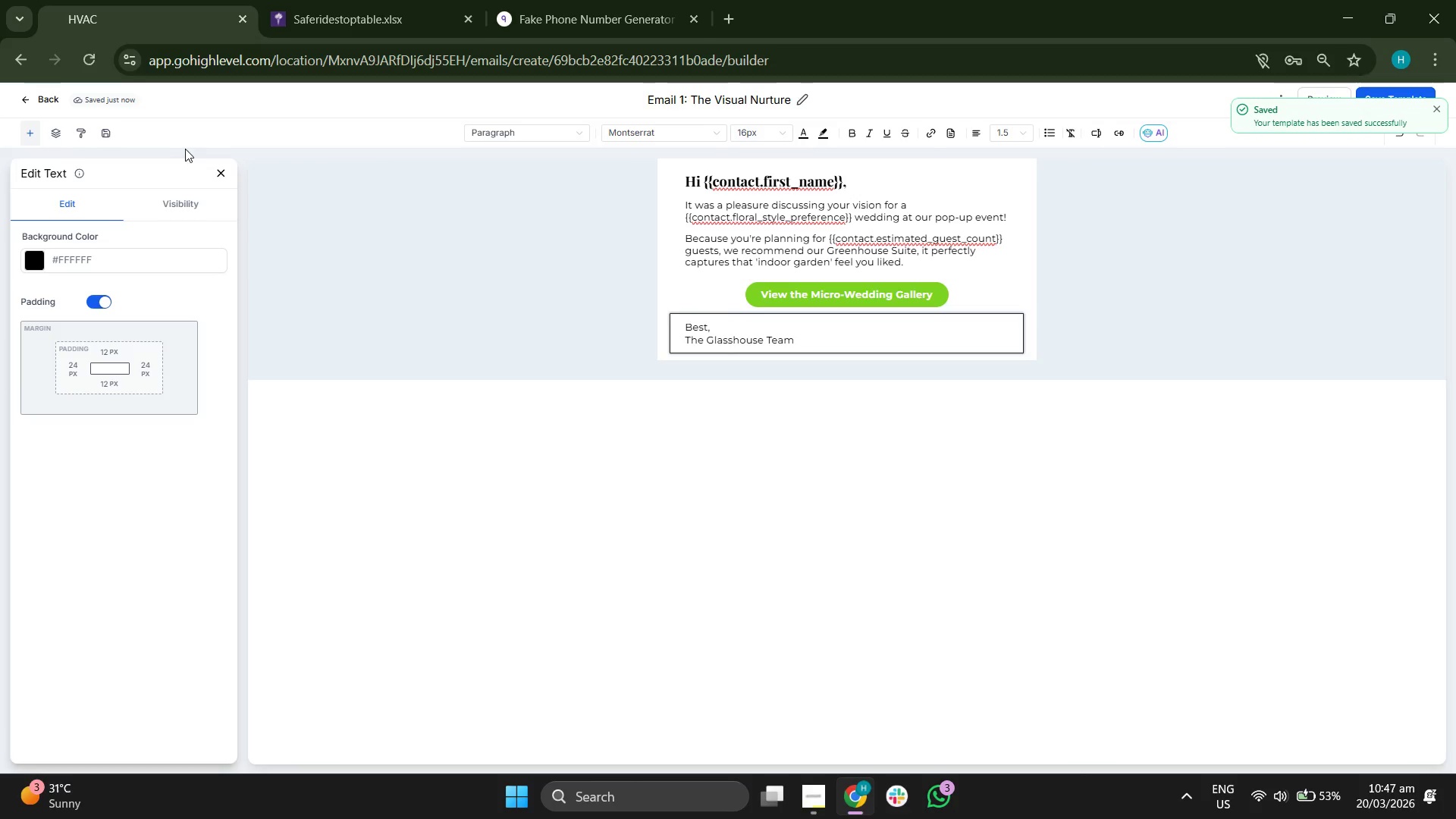 
left_click([215, 170])
 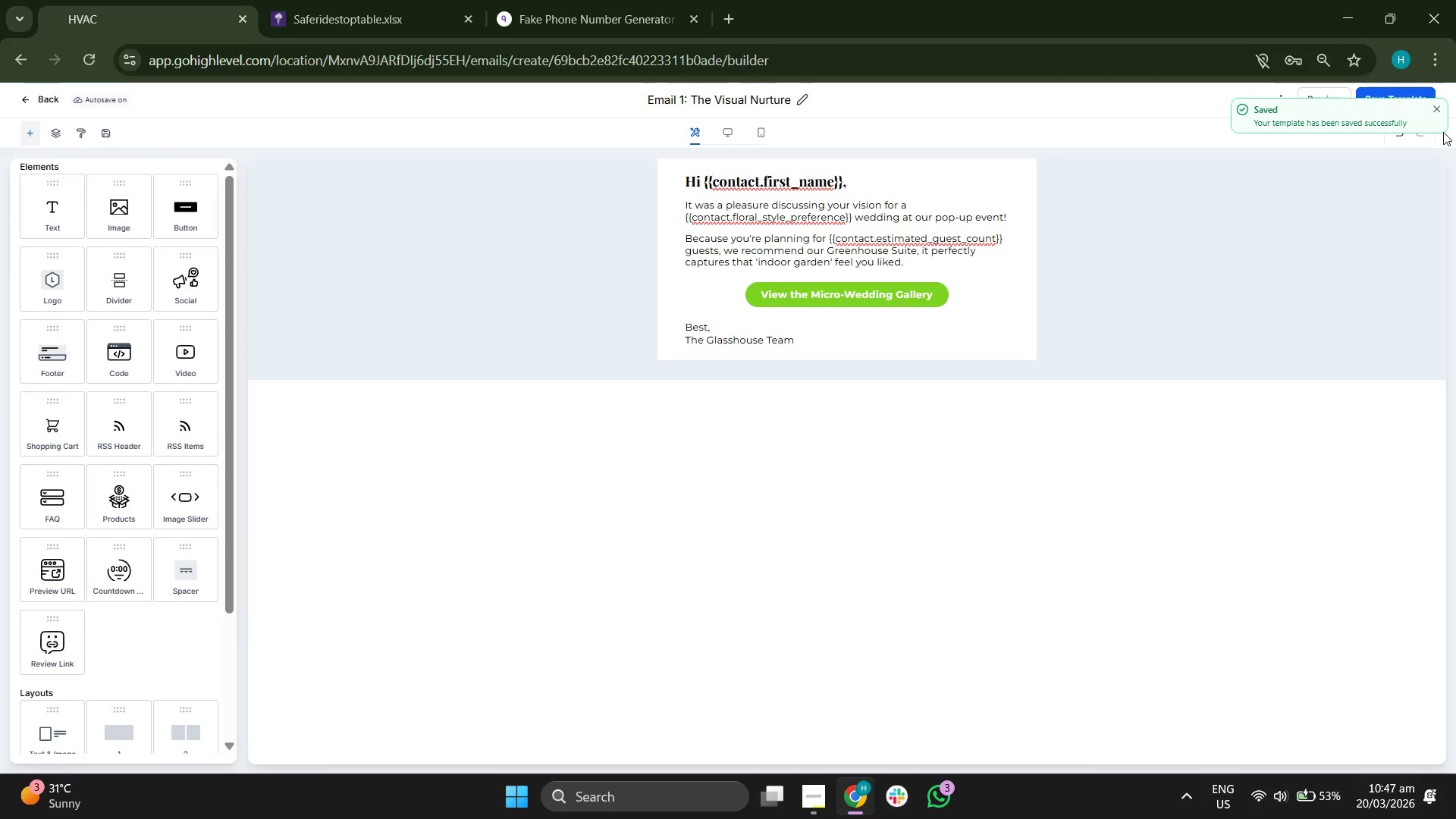 
left_click([1440, 112])
 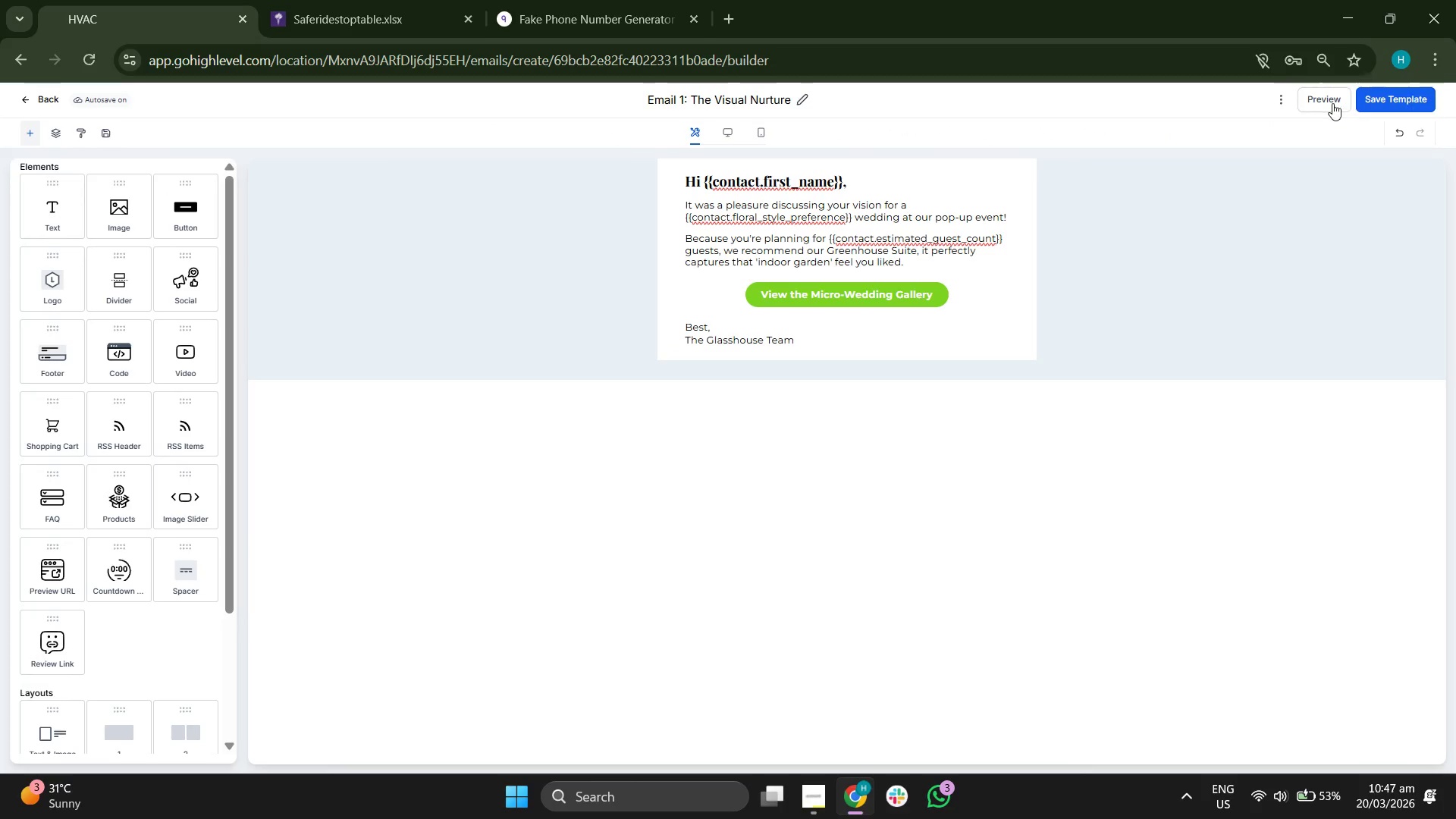 
left_click([1328, 102])
 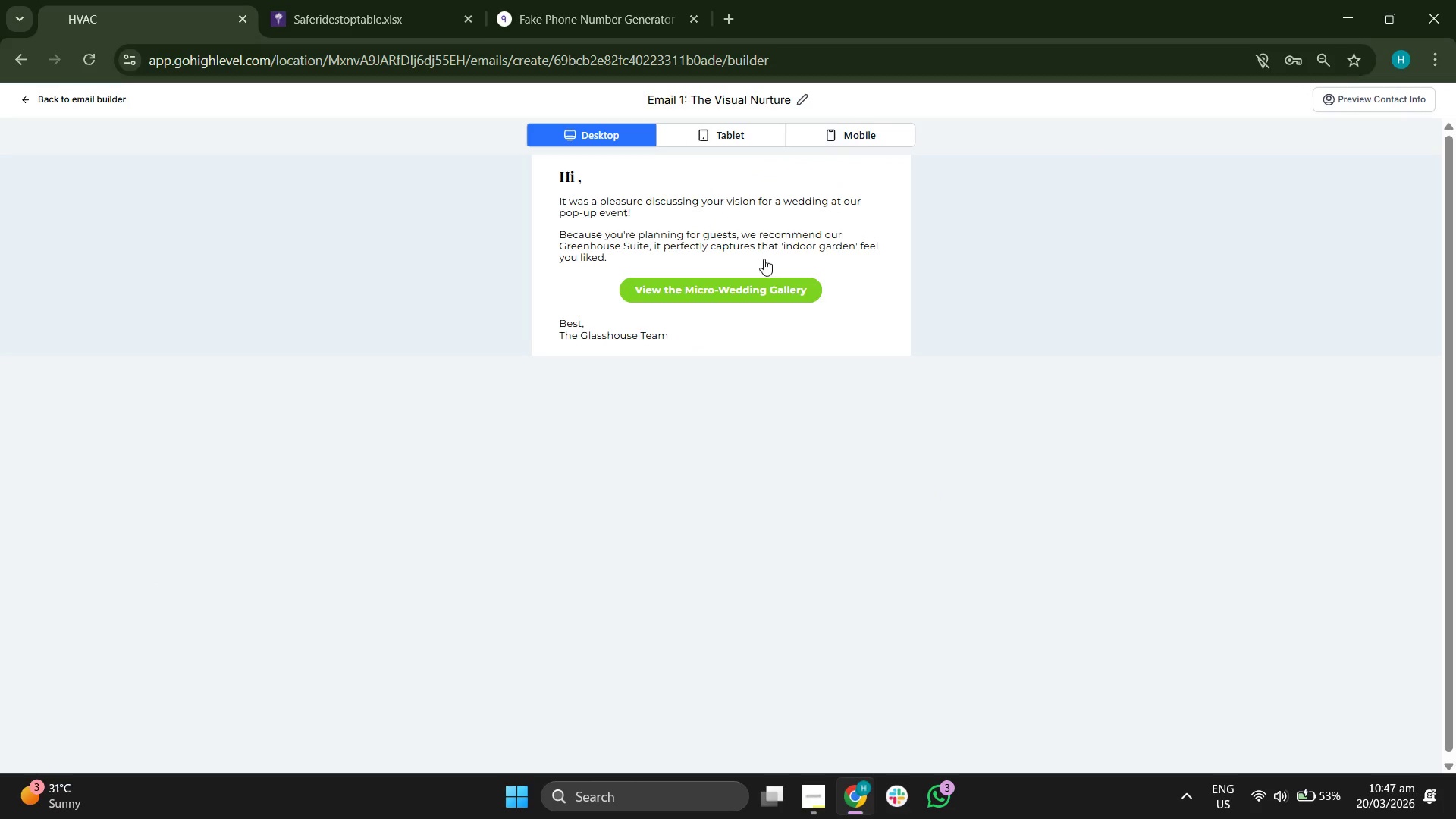 
left_click([723, 130])
 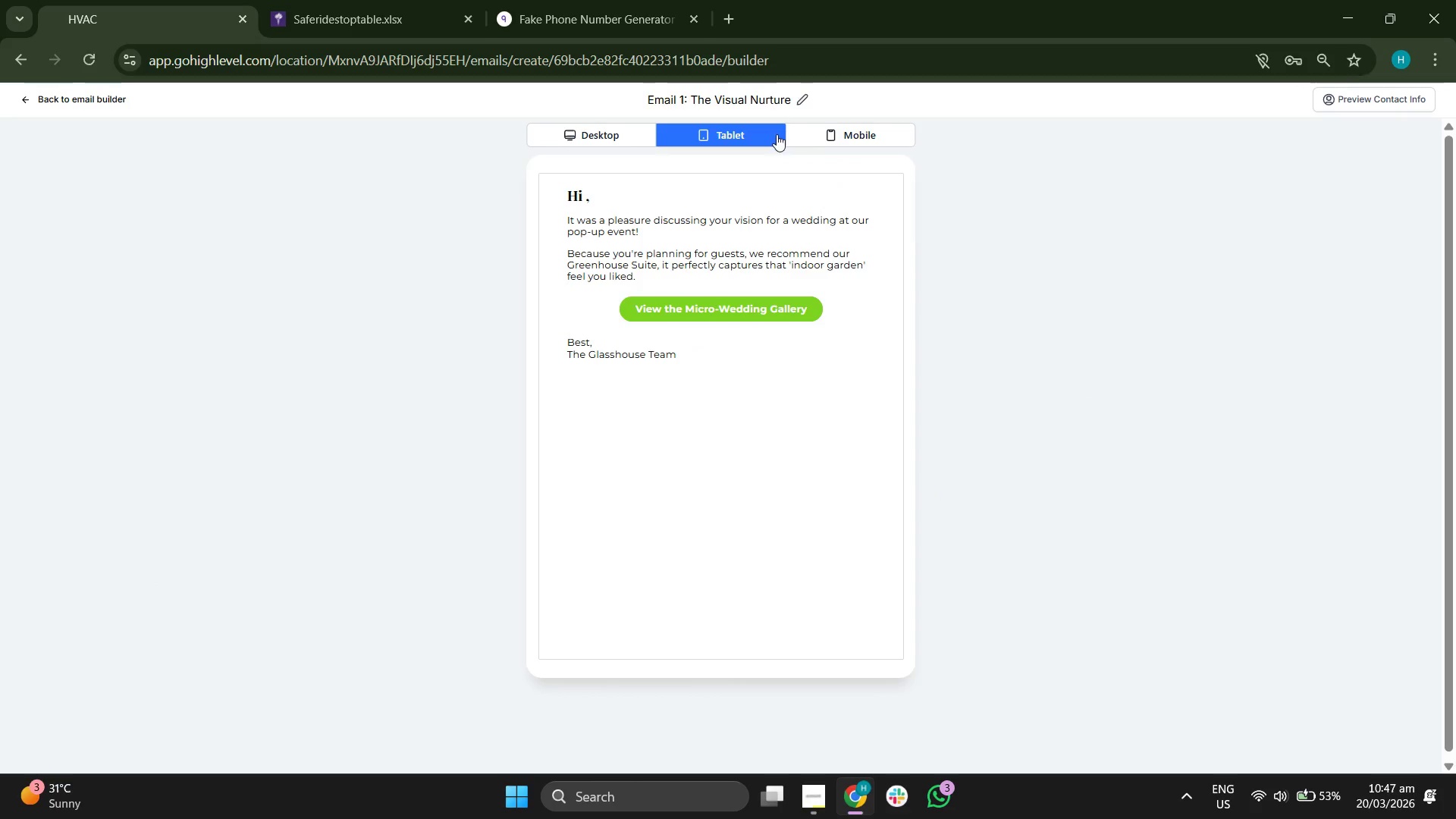 
left_click([824, 134])
 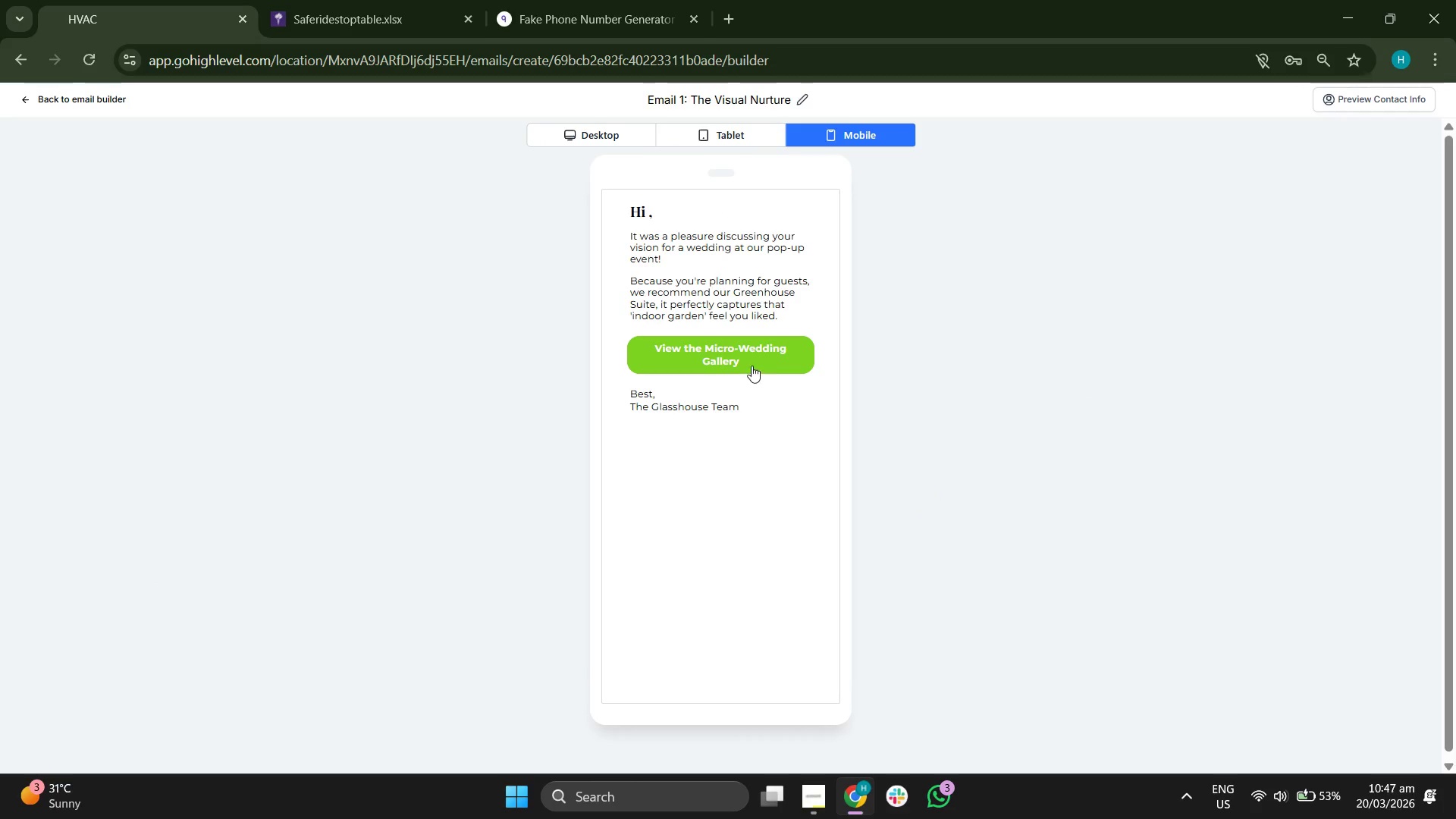 
left_click([752, 362])
 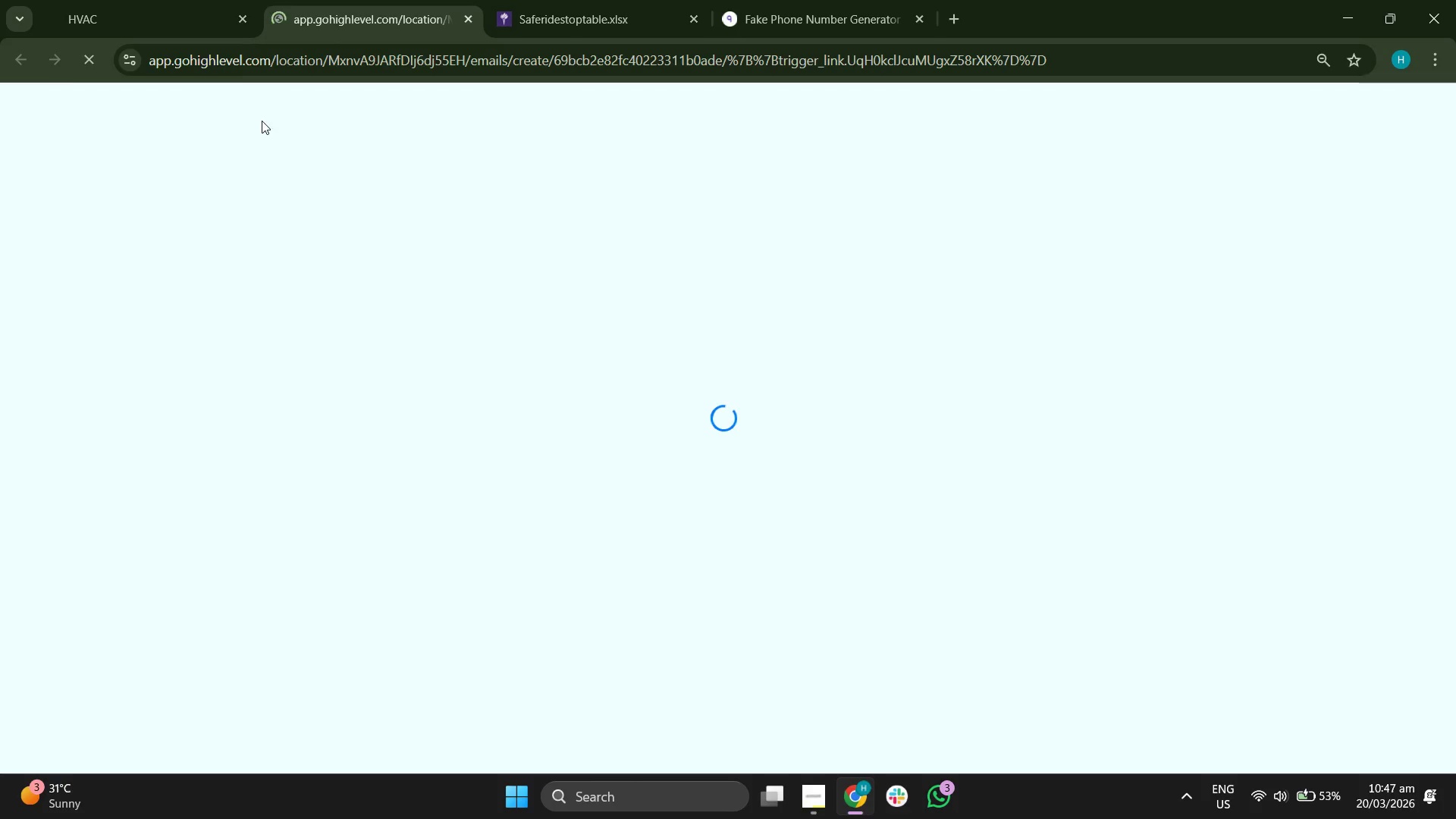 
left_click([209, 29])
 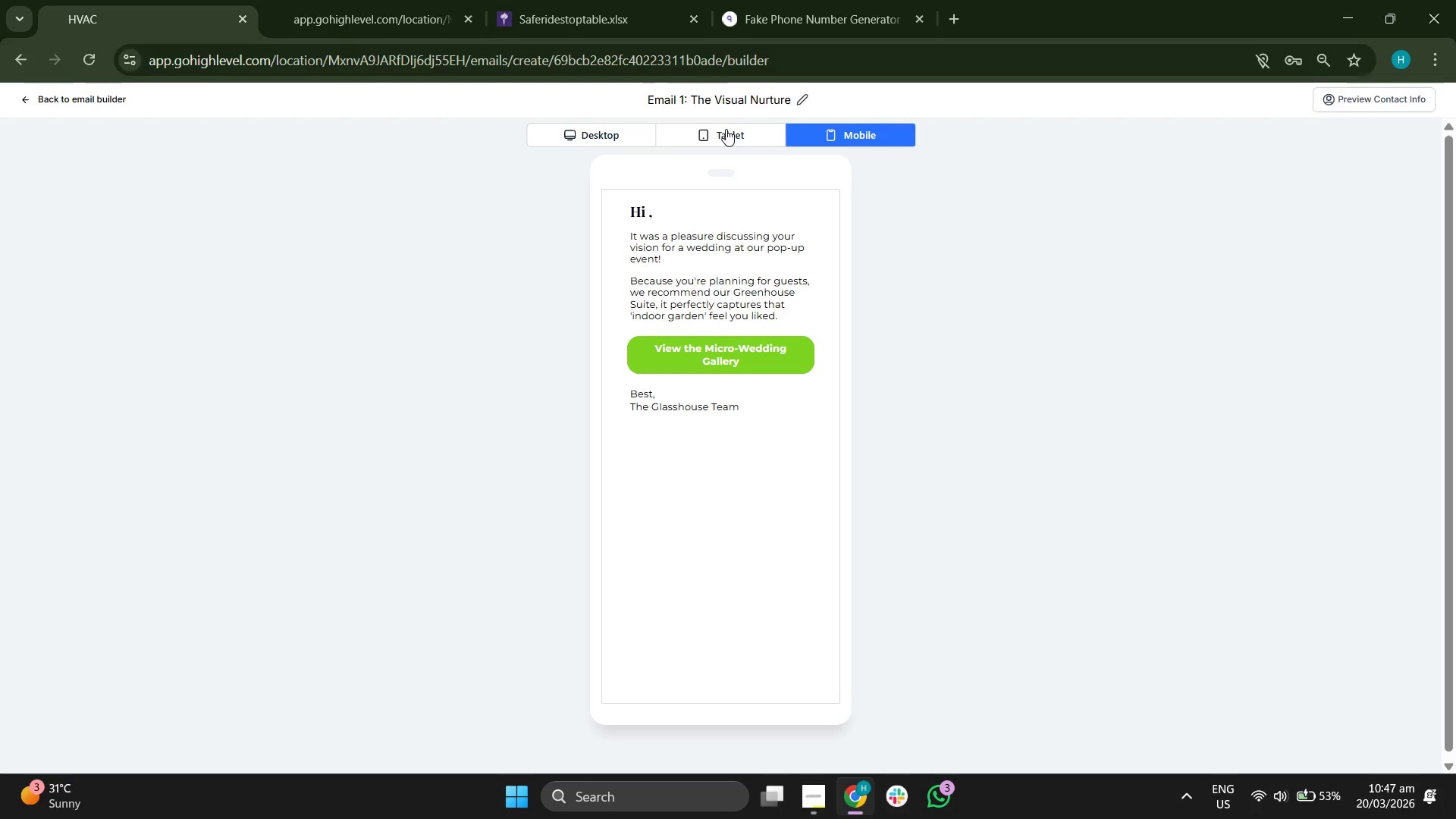 
left_click([726, 129])
 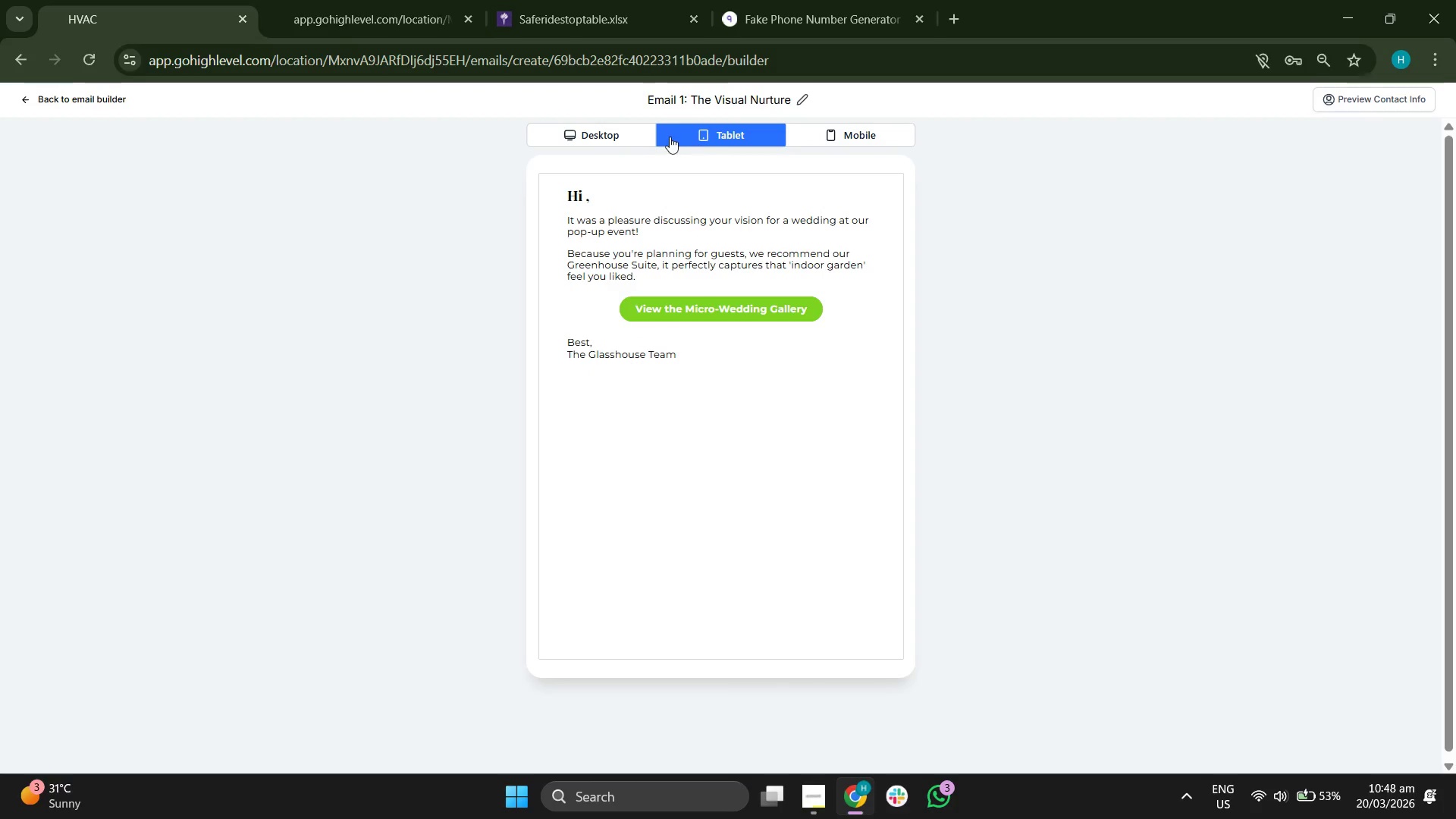 
left_click([604, 132])
 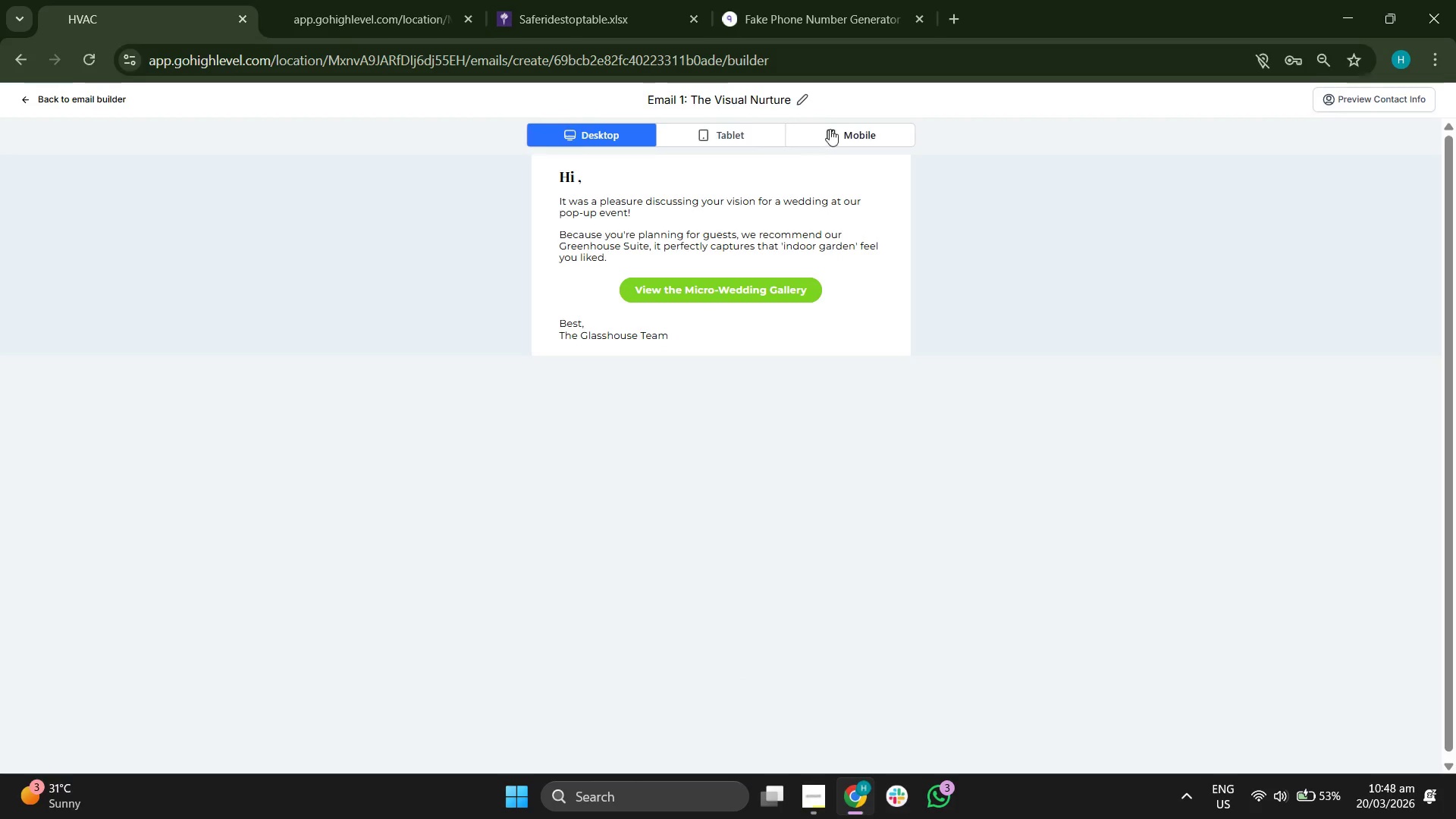 
left_click([855, 128])
 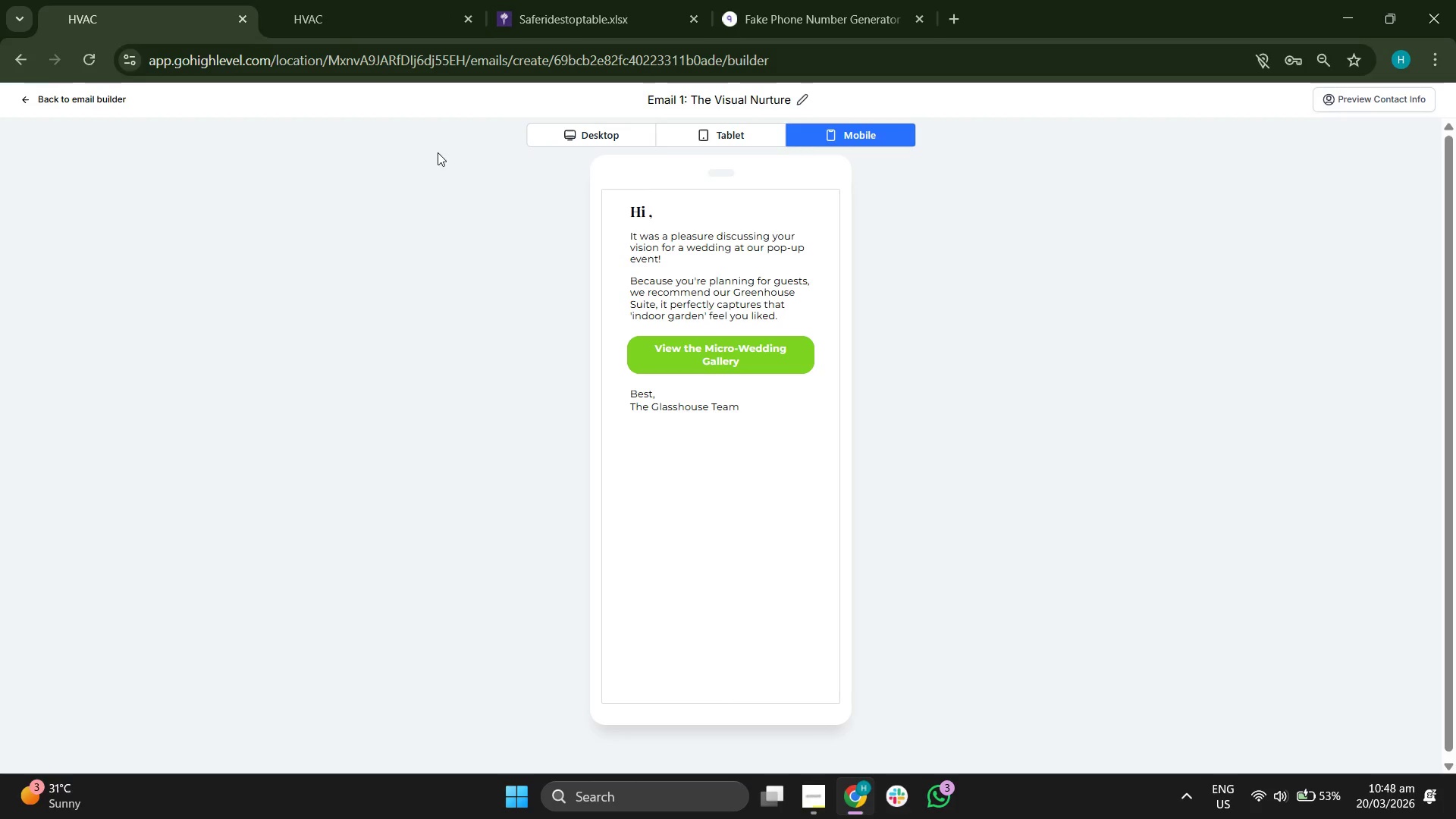 
wait(6.12)
 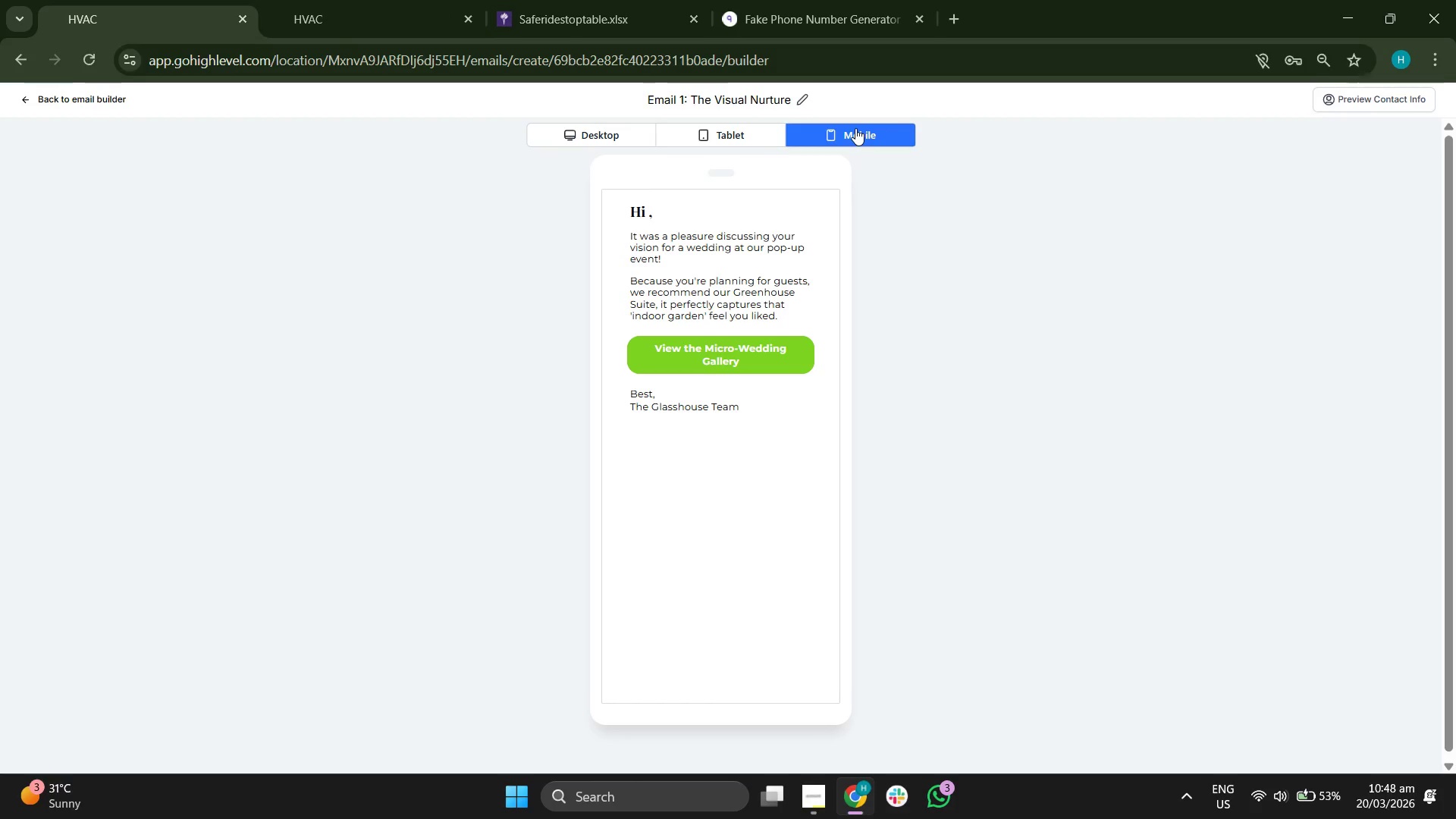 
left_click([44, 98])
 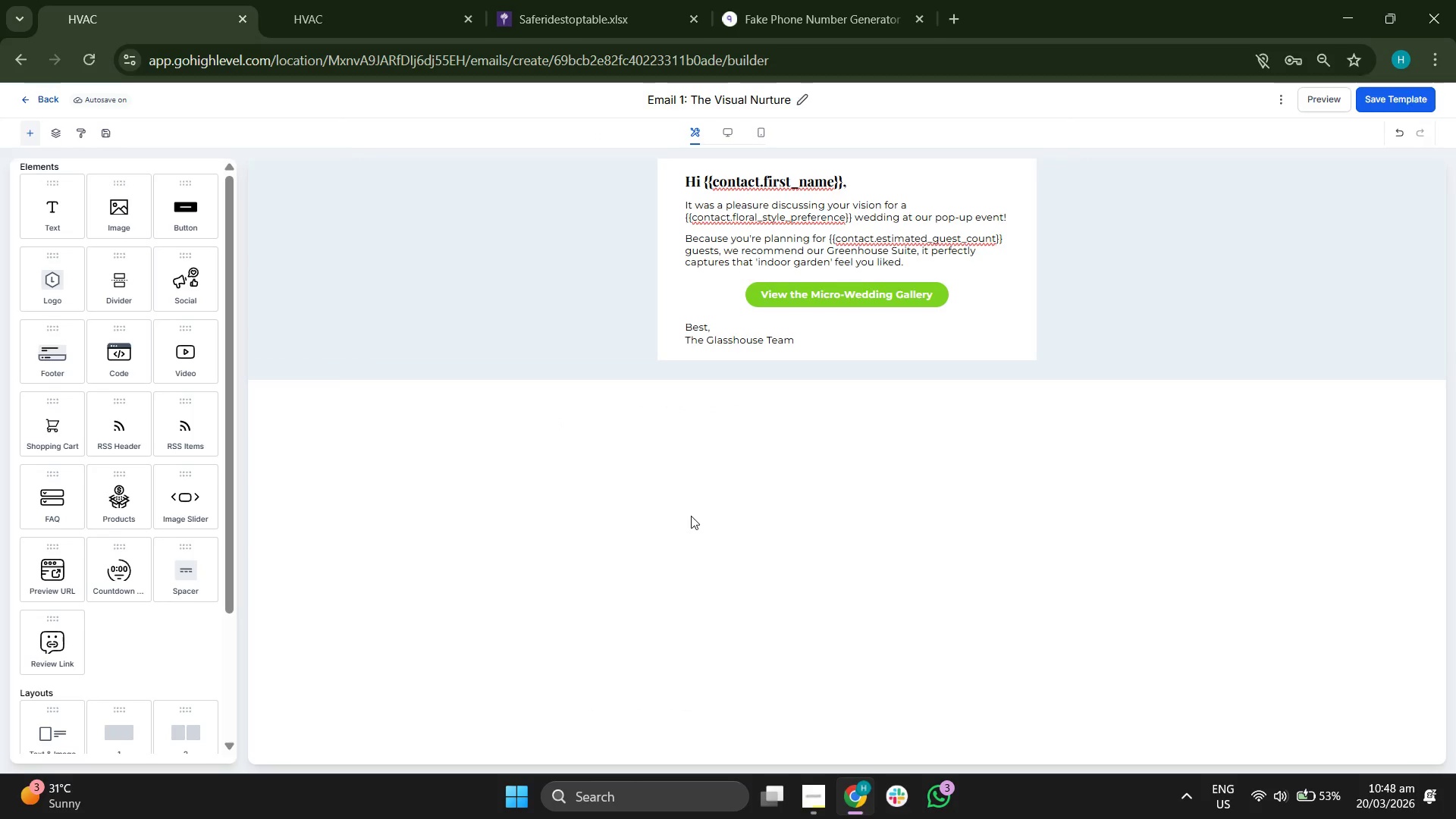 
scroll: coordinate [177, 464], scroll_direction: down, amount: 1.0
 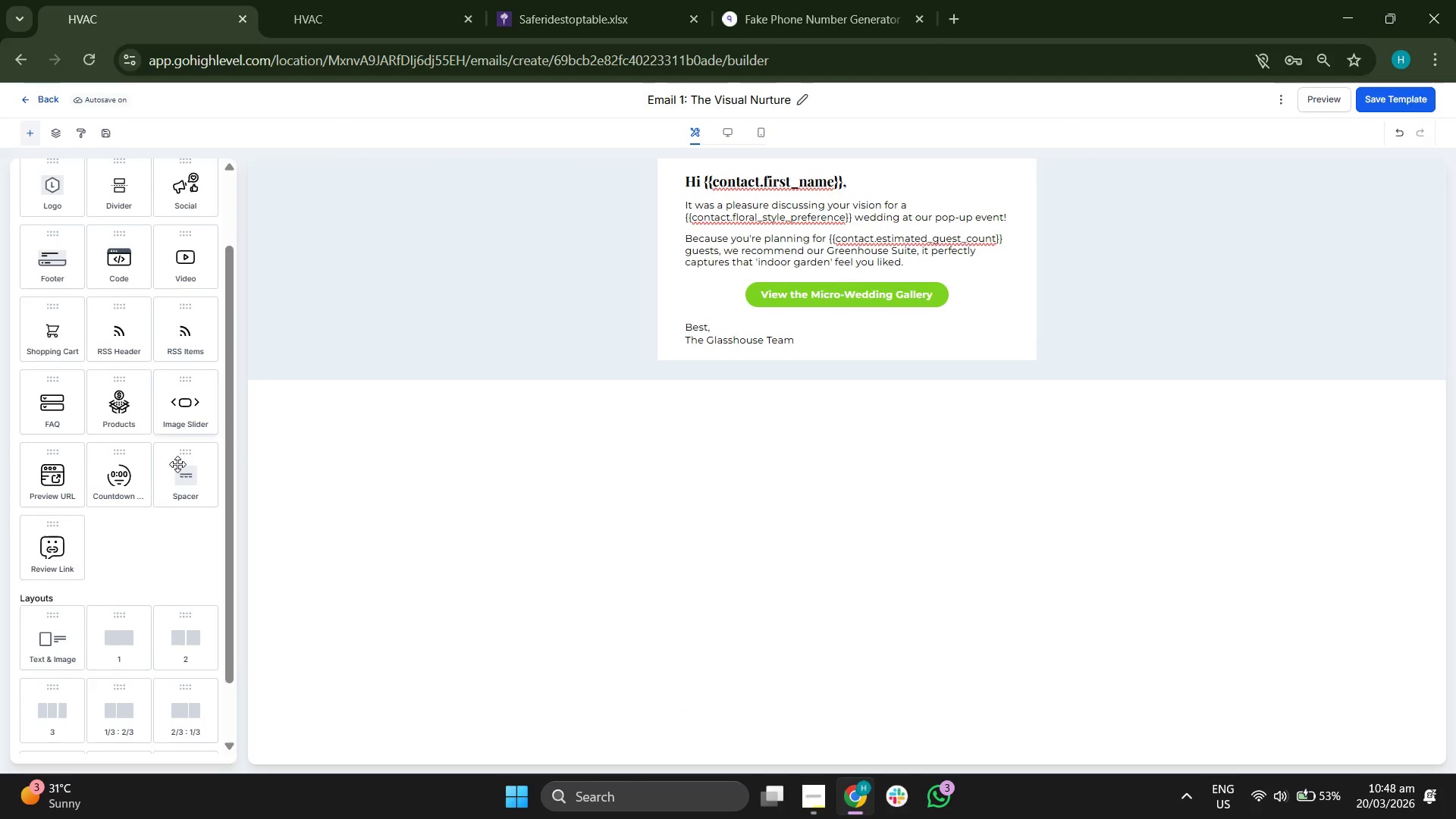 
scroll: coordinate [177, 464], scroll_direction: up, amount: 1.0
 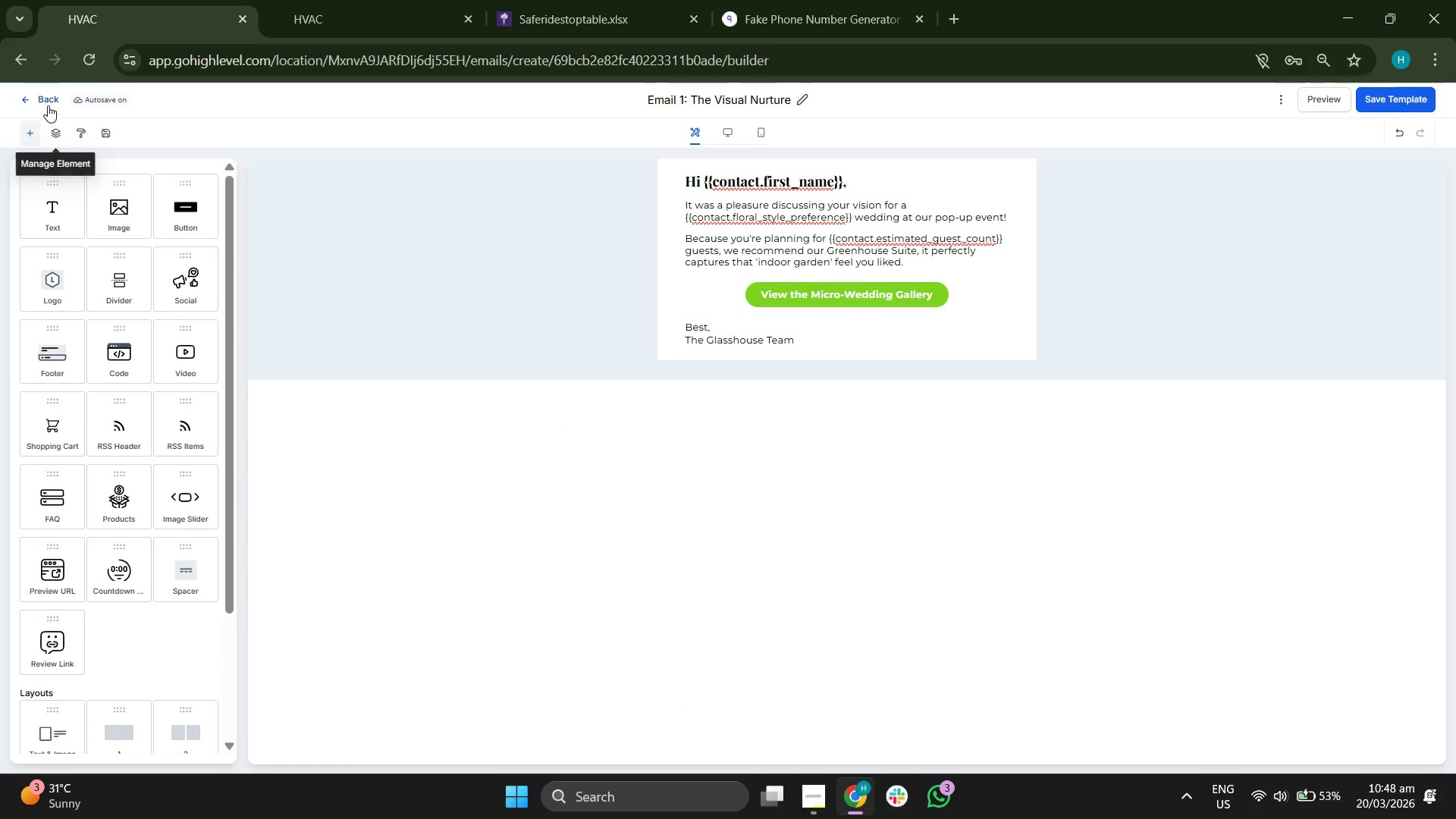 
left_click([47, 102])
 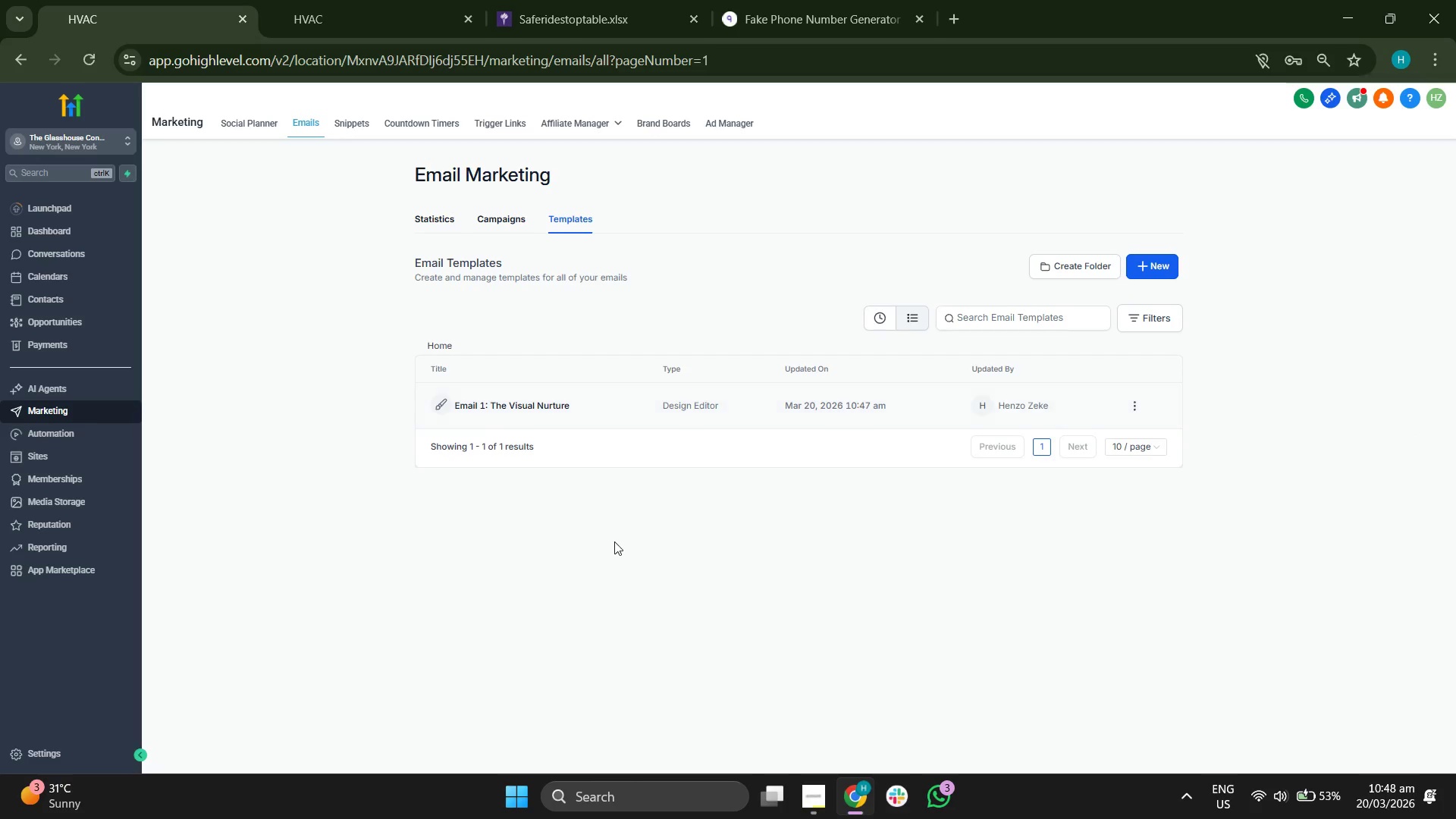 
wait(5.91)
 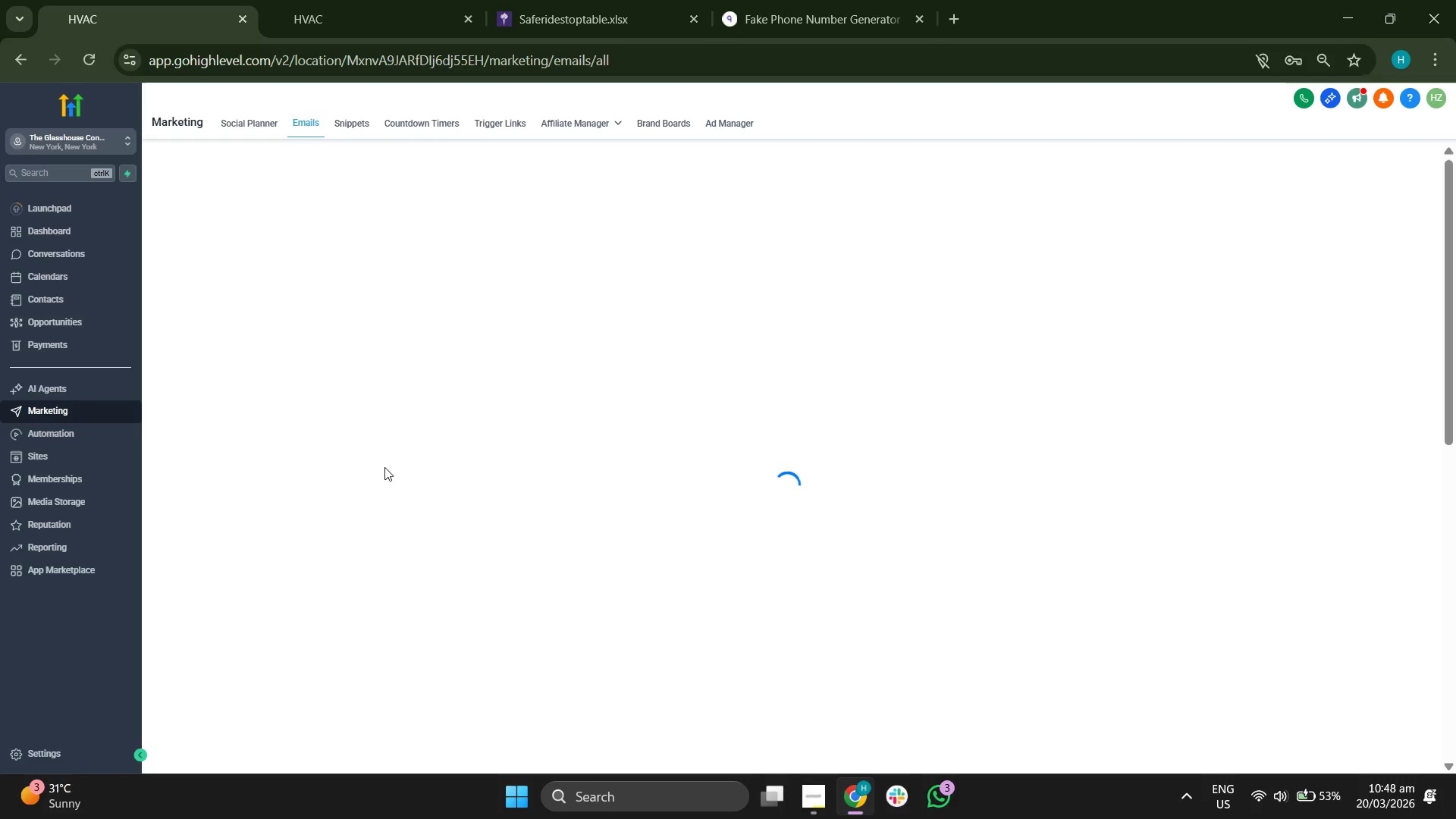 
left_click([803, 785])